 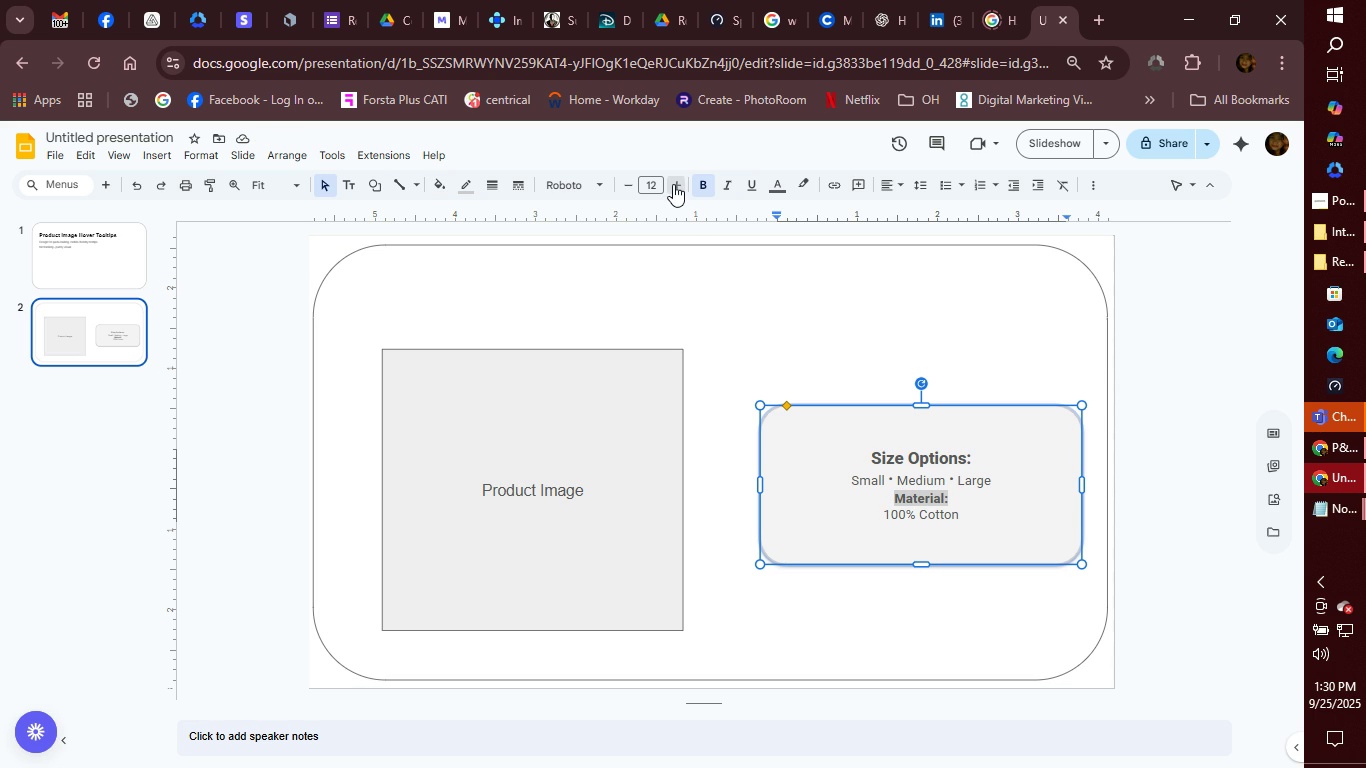 
left_click([673, 185])
 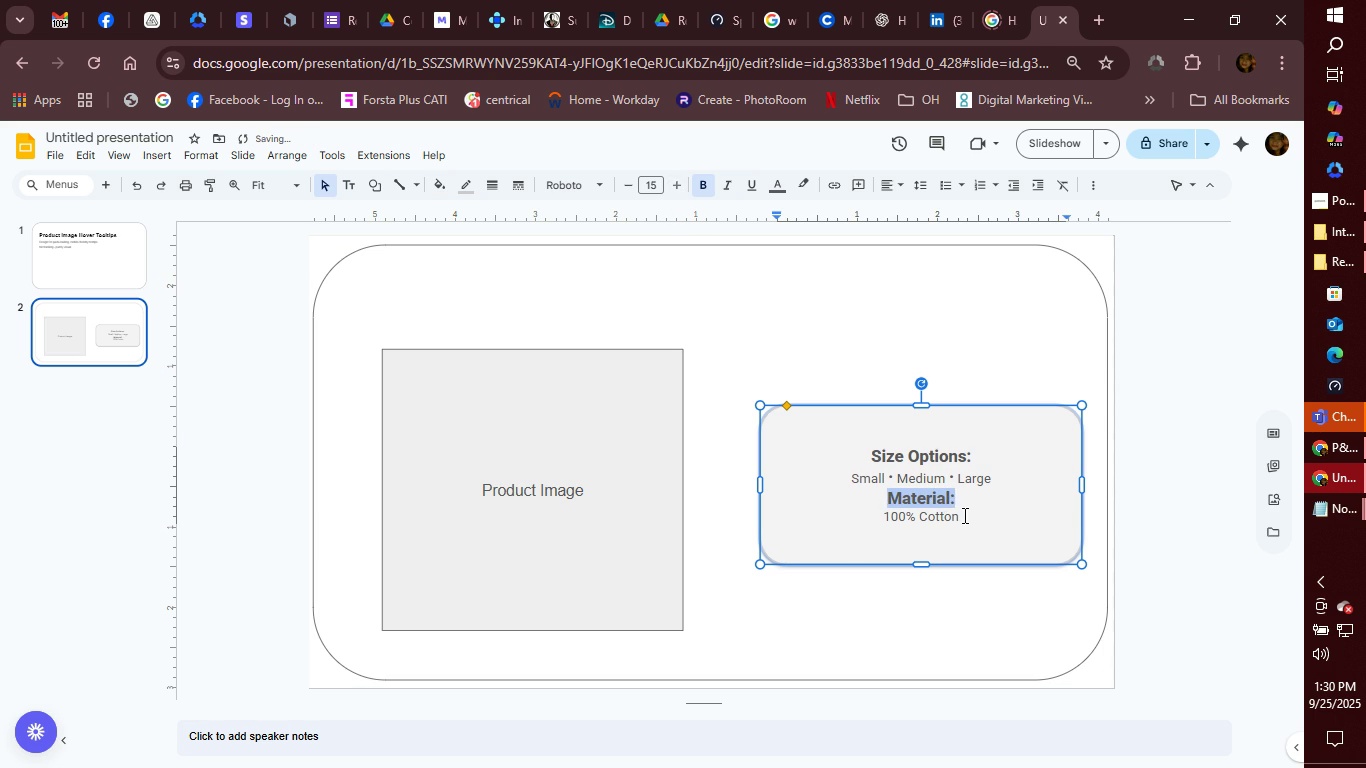 
left_click([962, 515])
 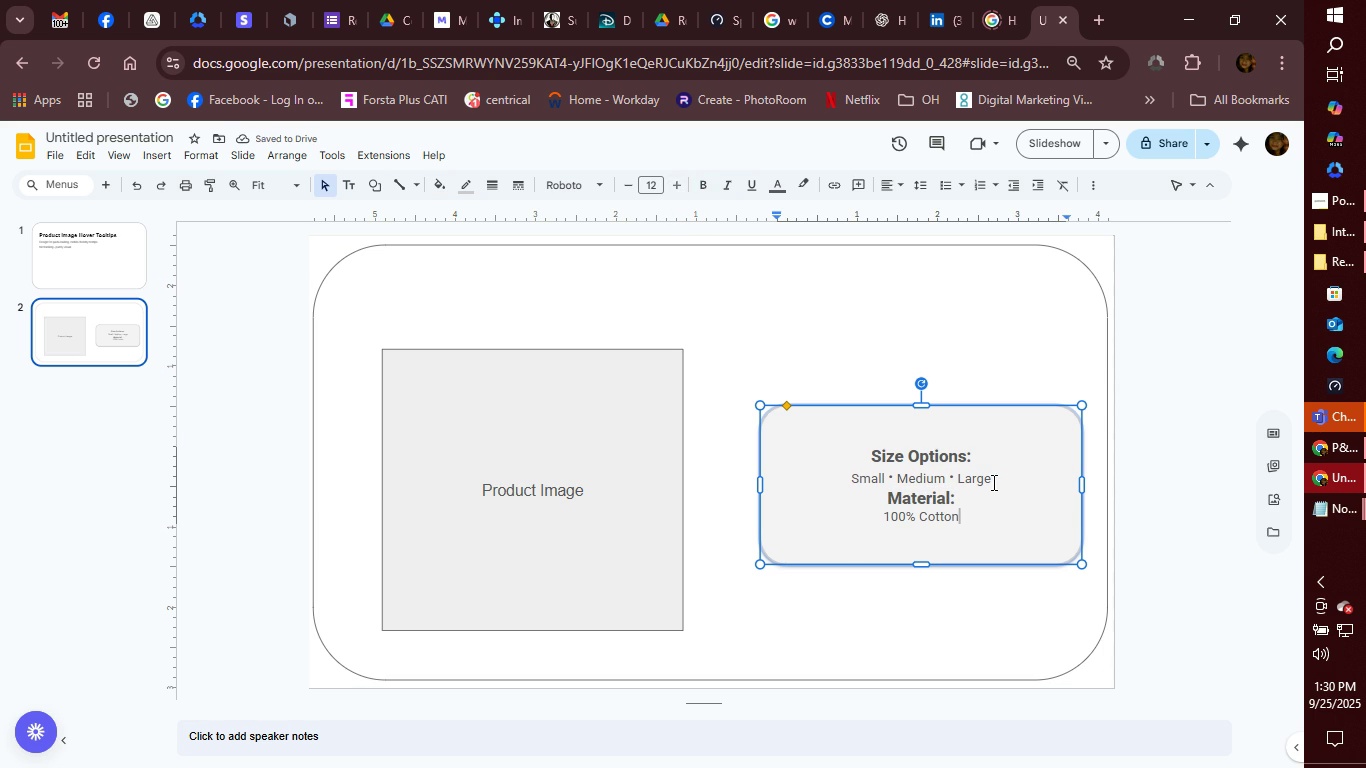 
left_click([985, 478])
 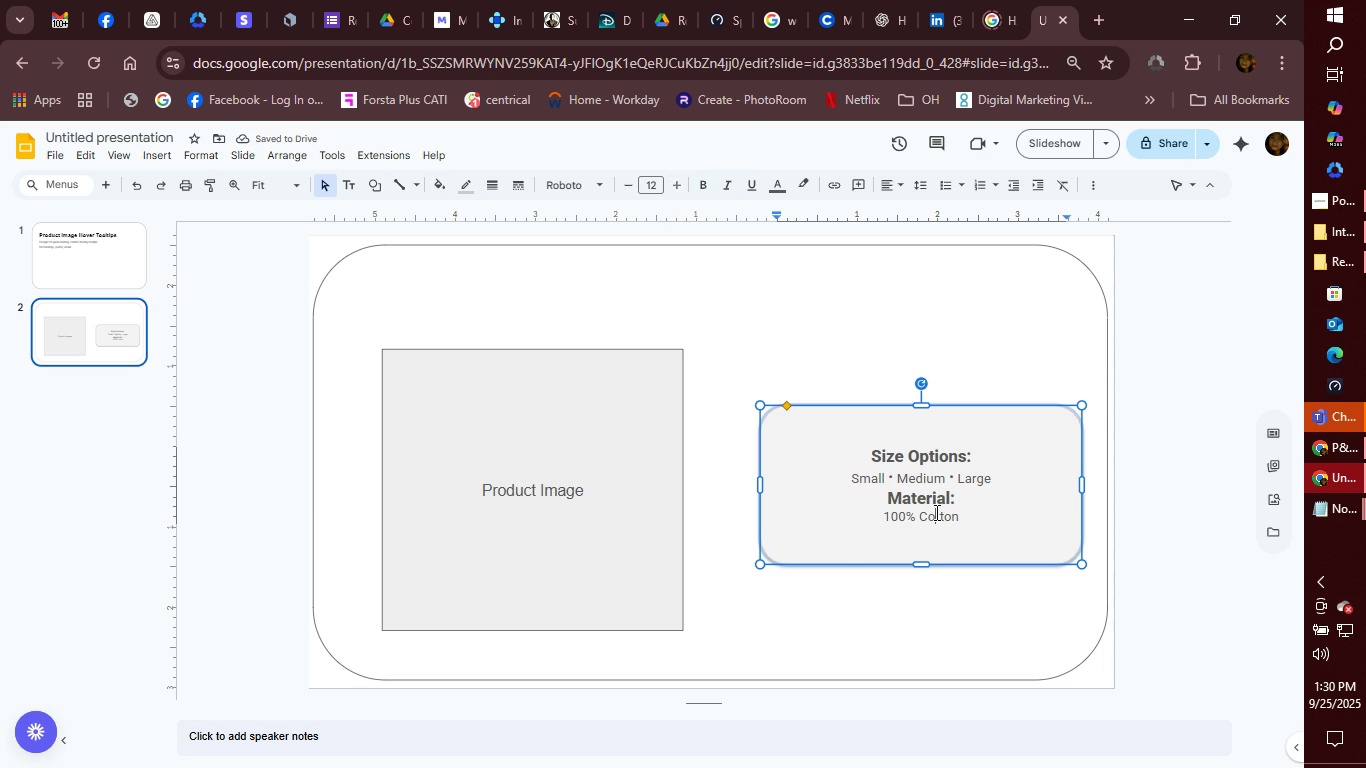 
left_click([935, 512])
 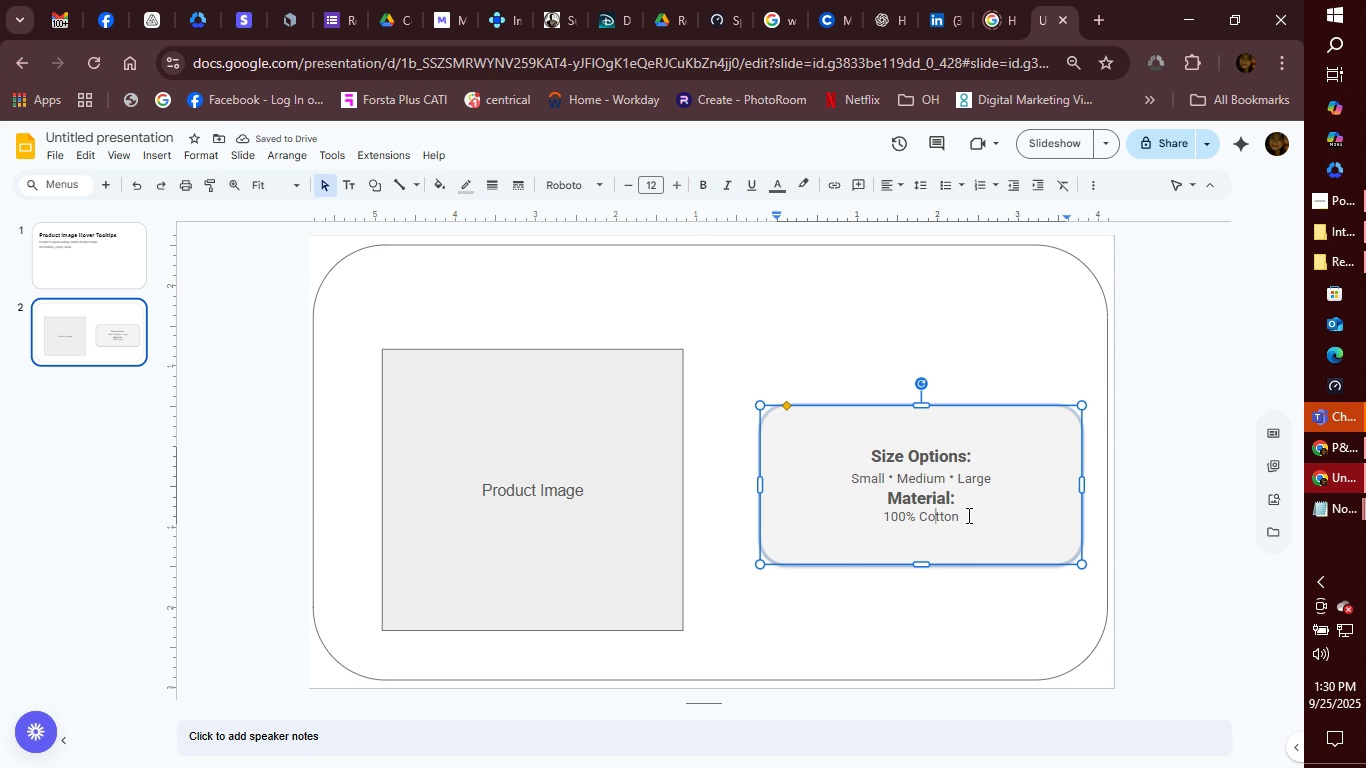 
left_click([967, 515])
 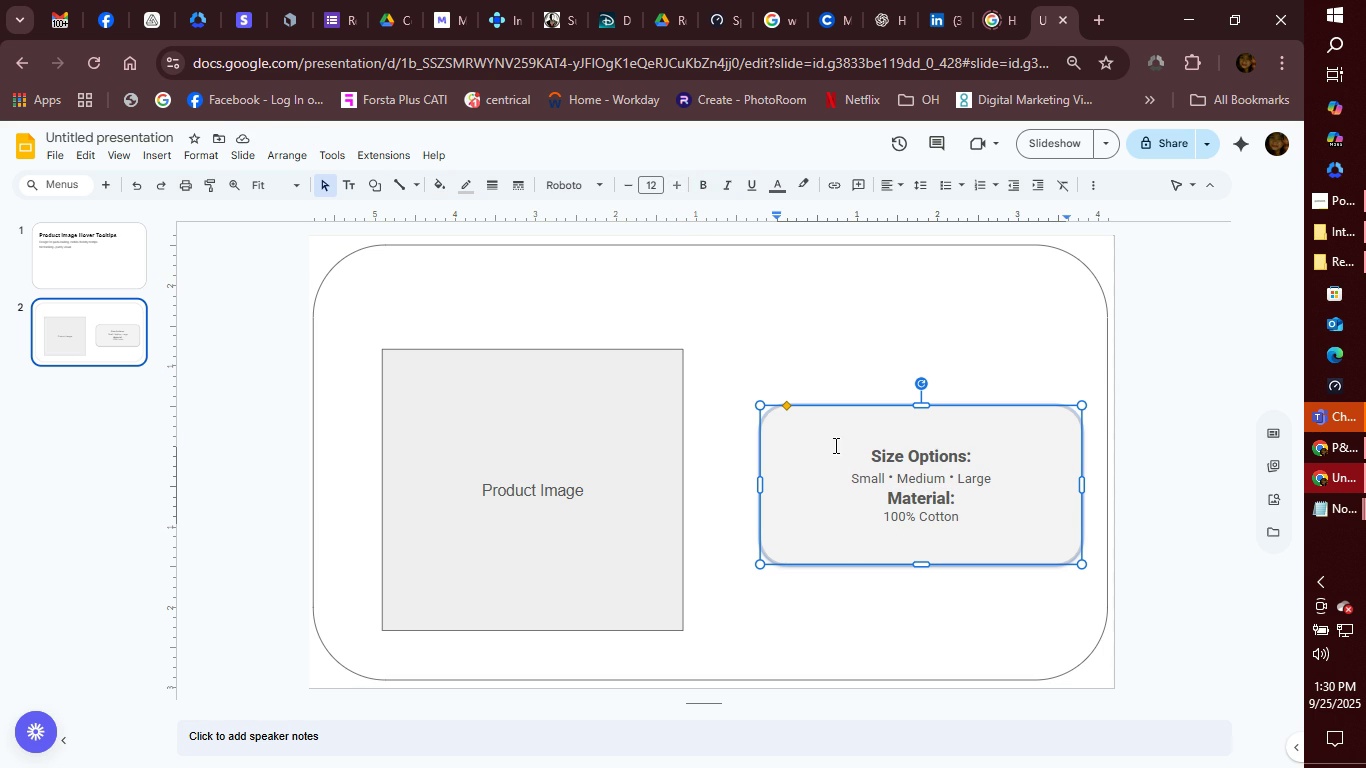 
left_click([886, 177])
 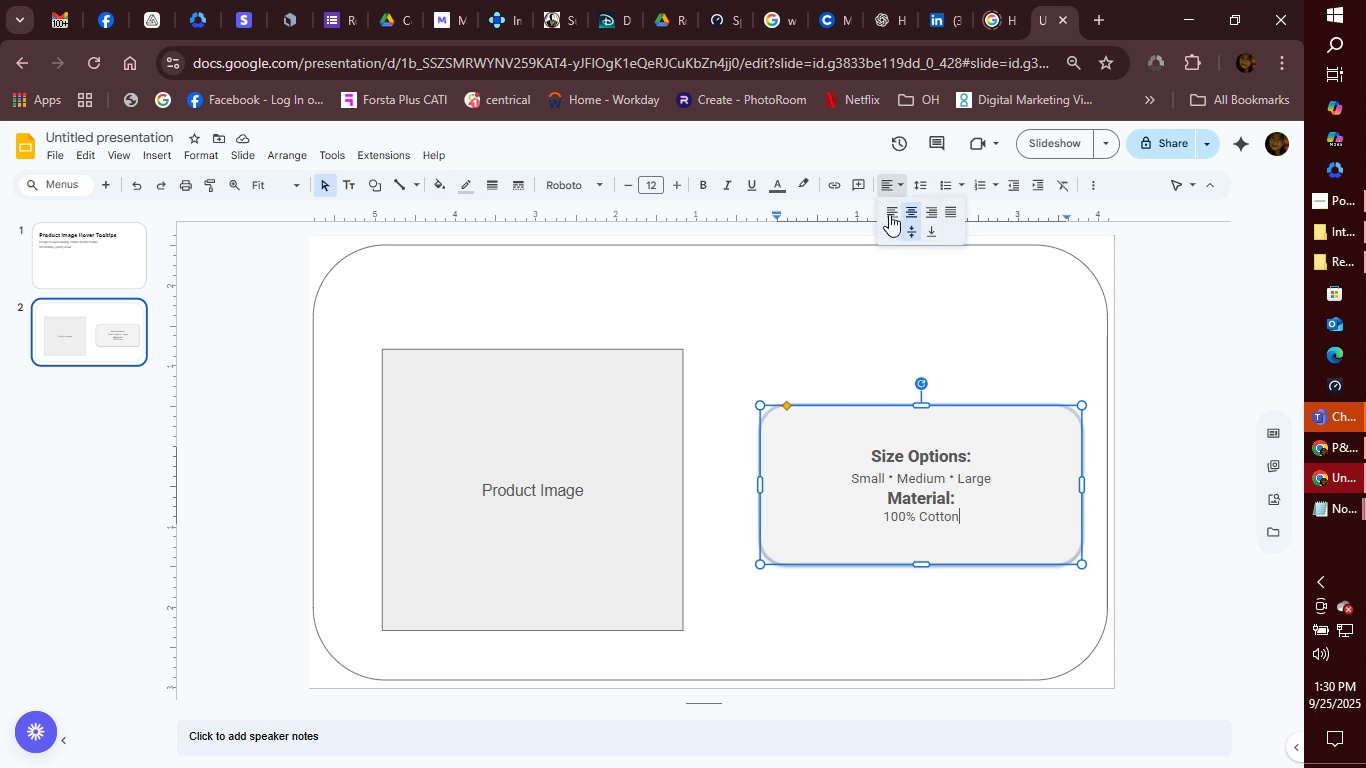 
left_click([892, 208])